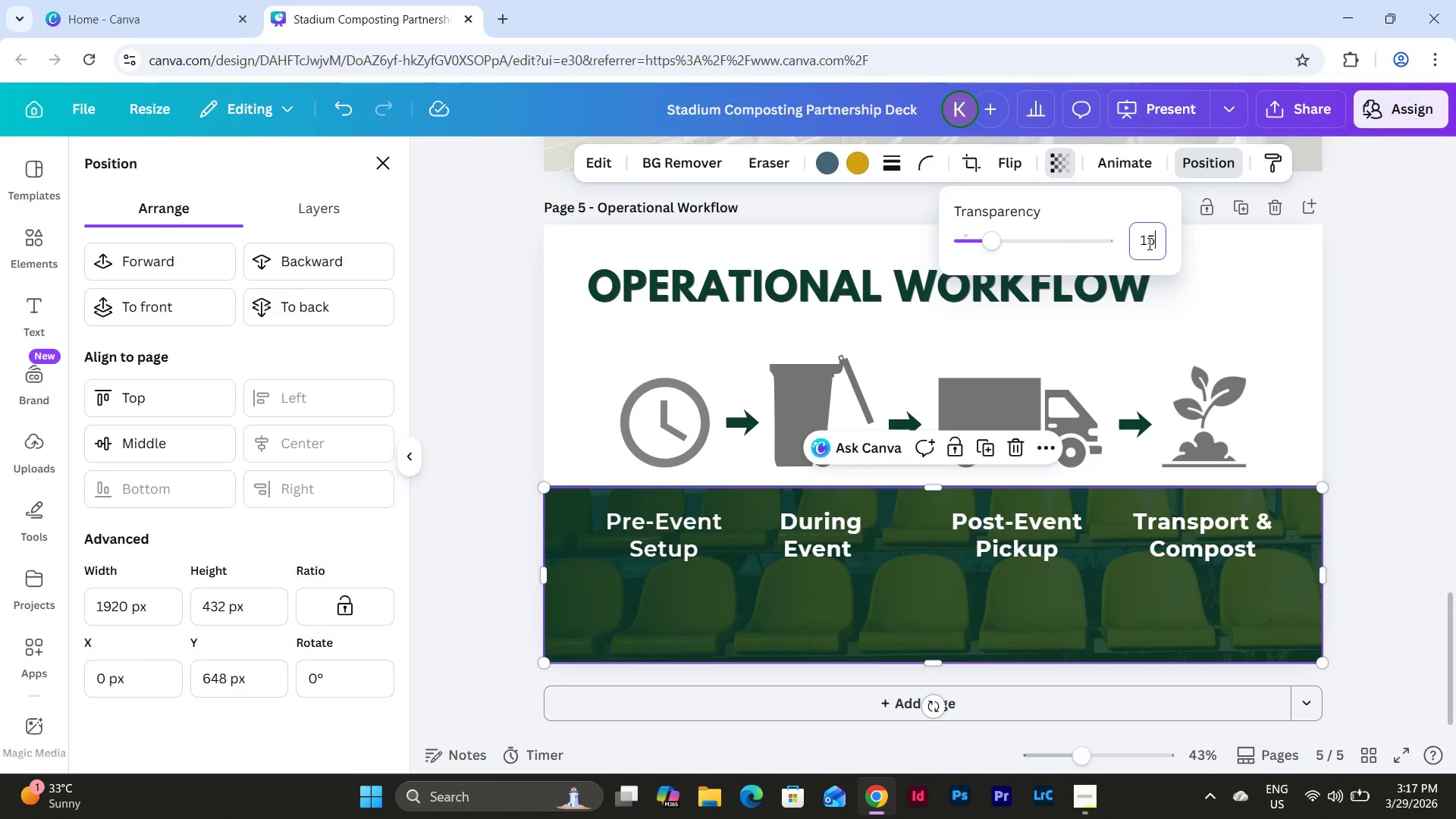 
key(NumpadEnter)
 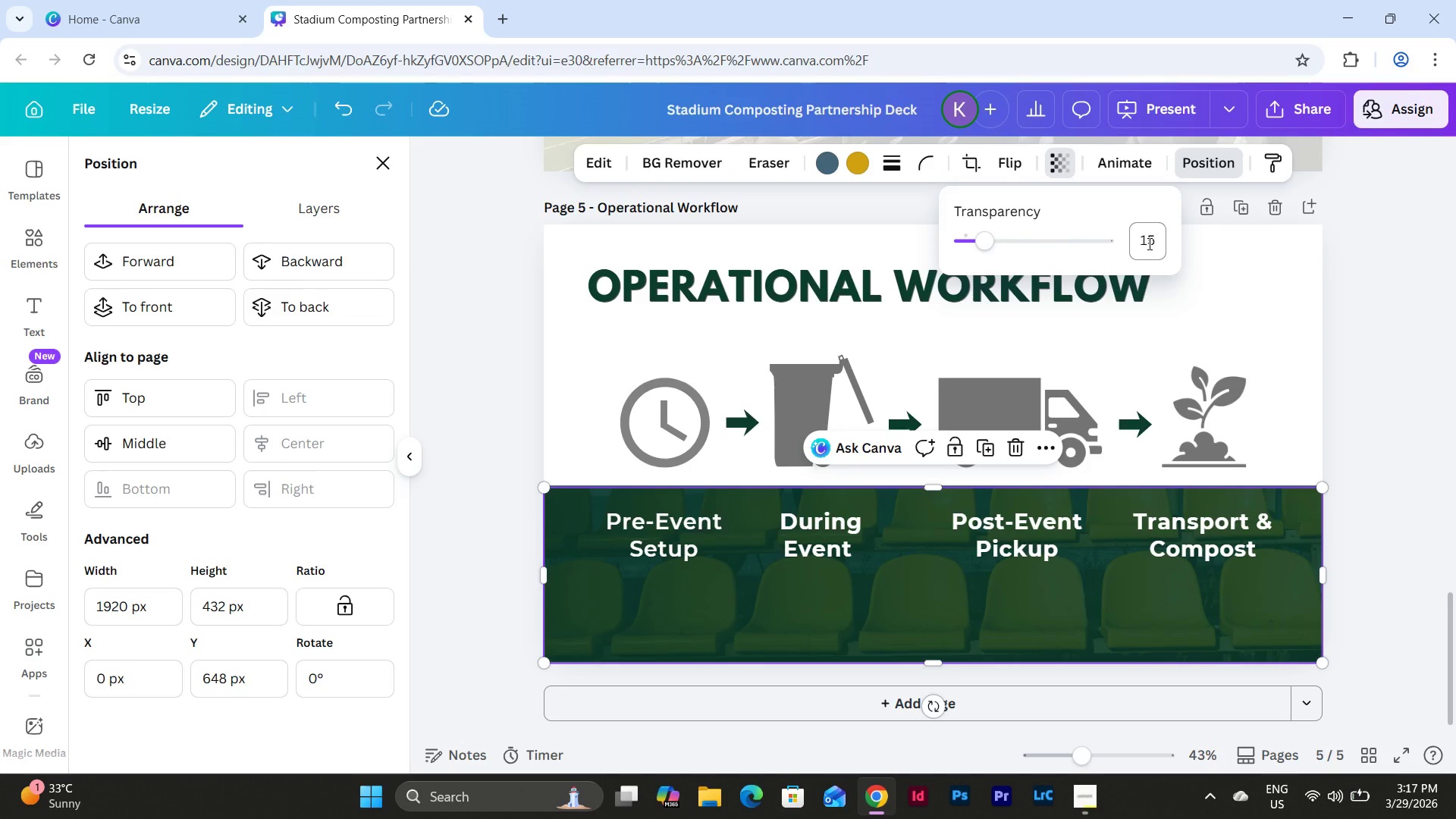 
left_click([1148, 243])
 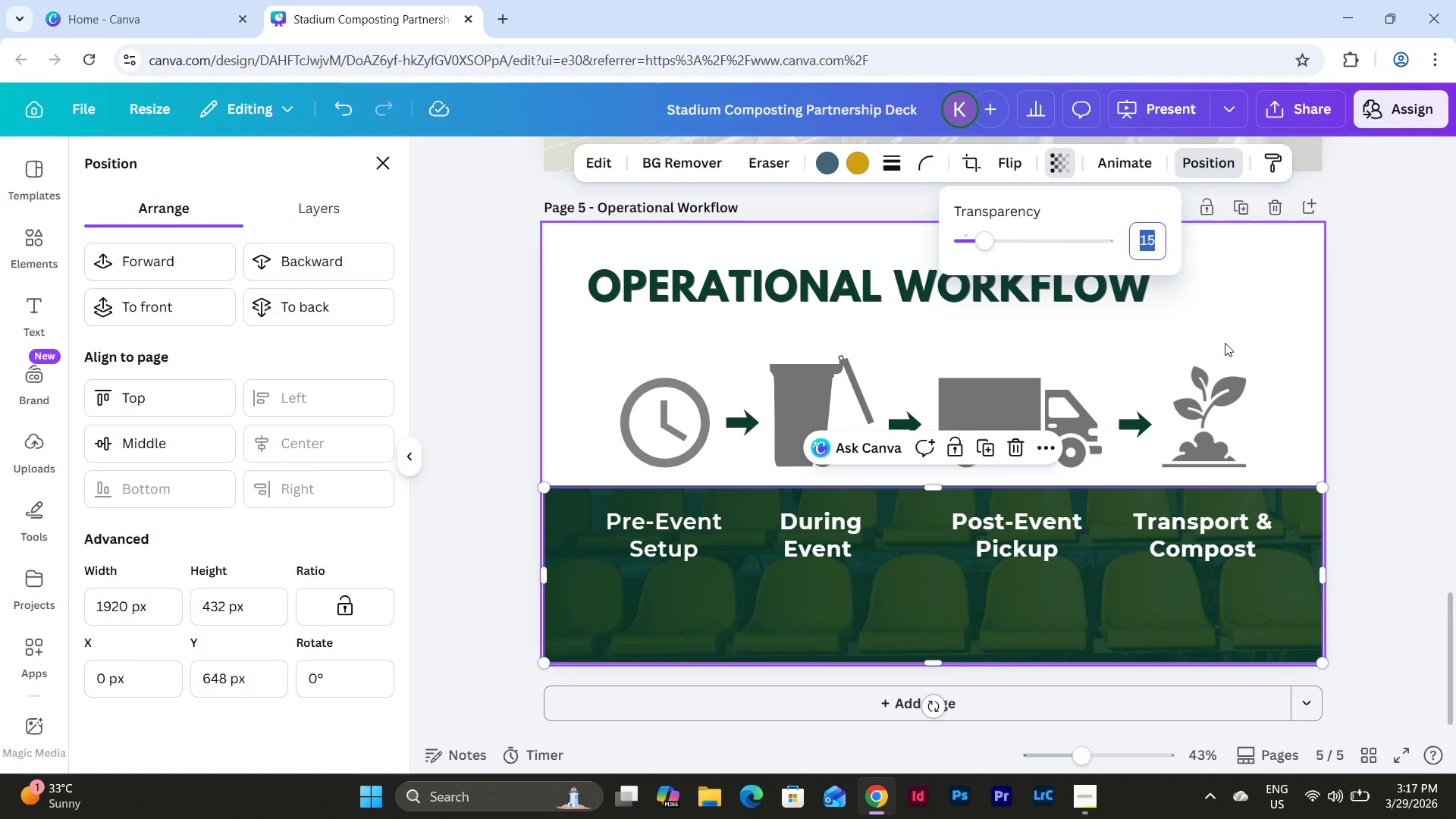 
key(Numpad1)
 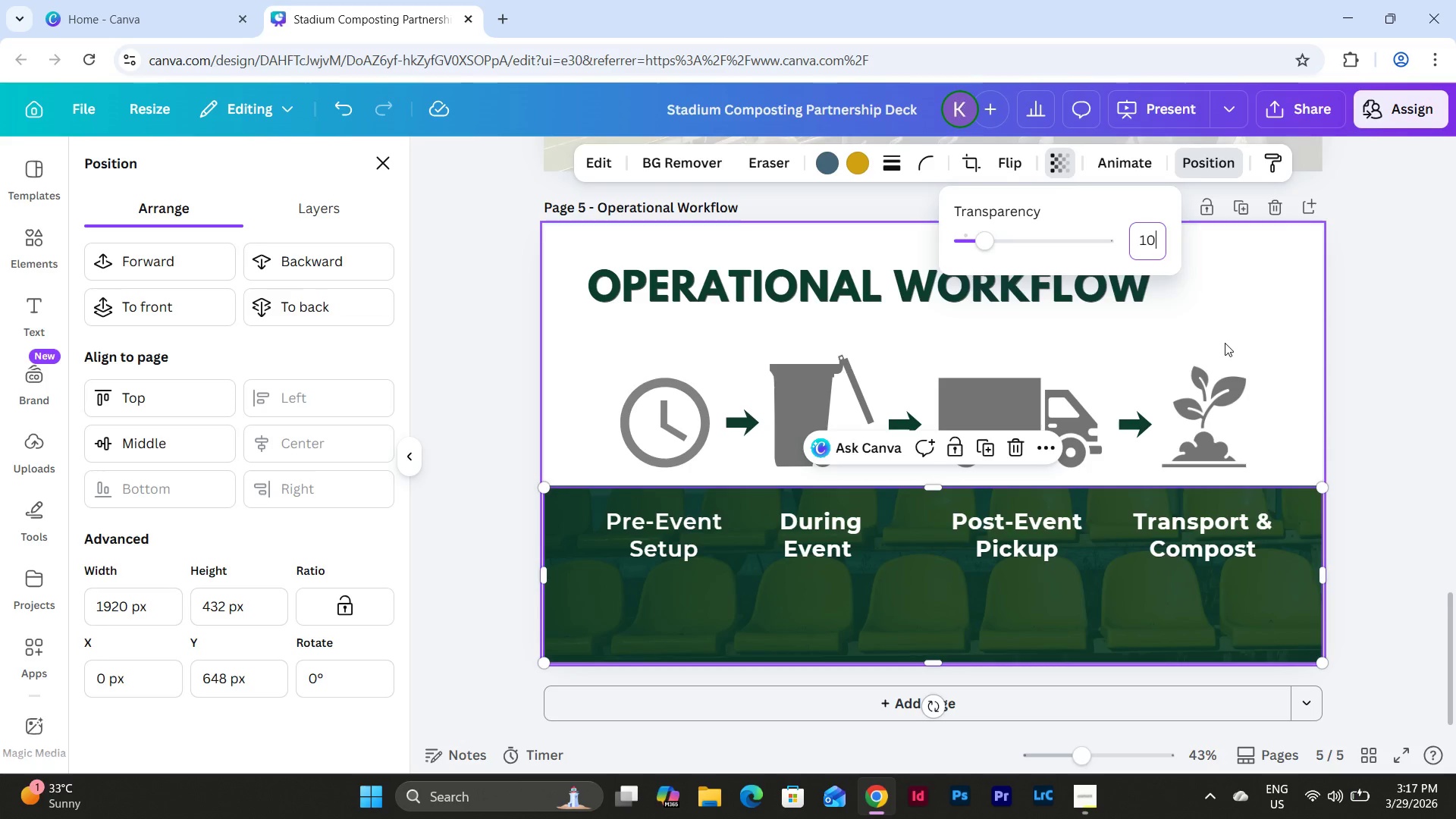 
key(Numpad0)
 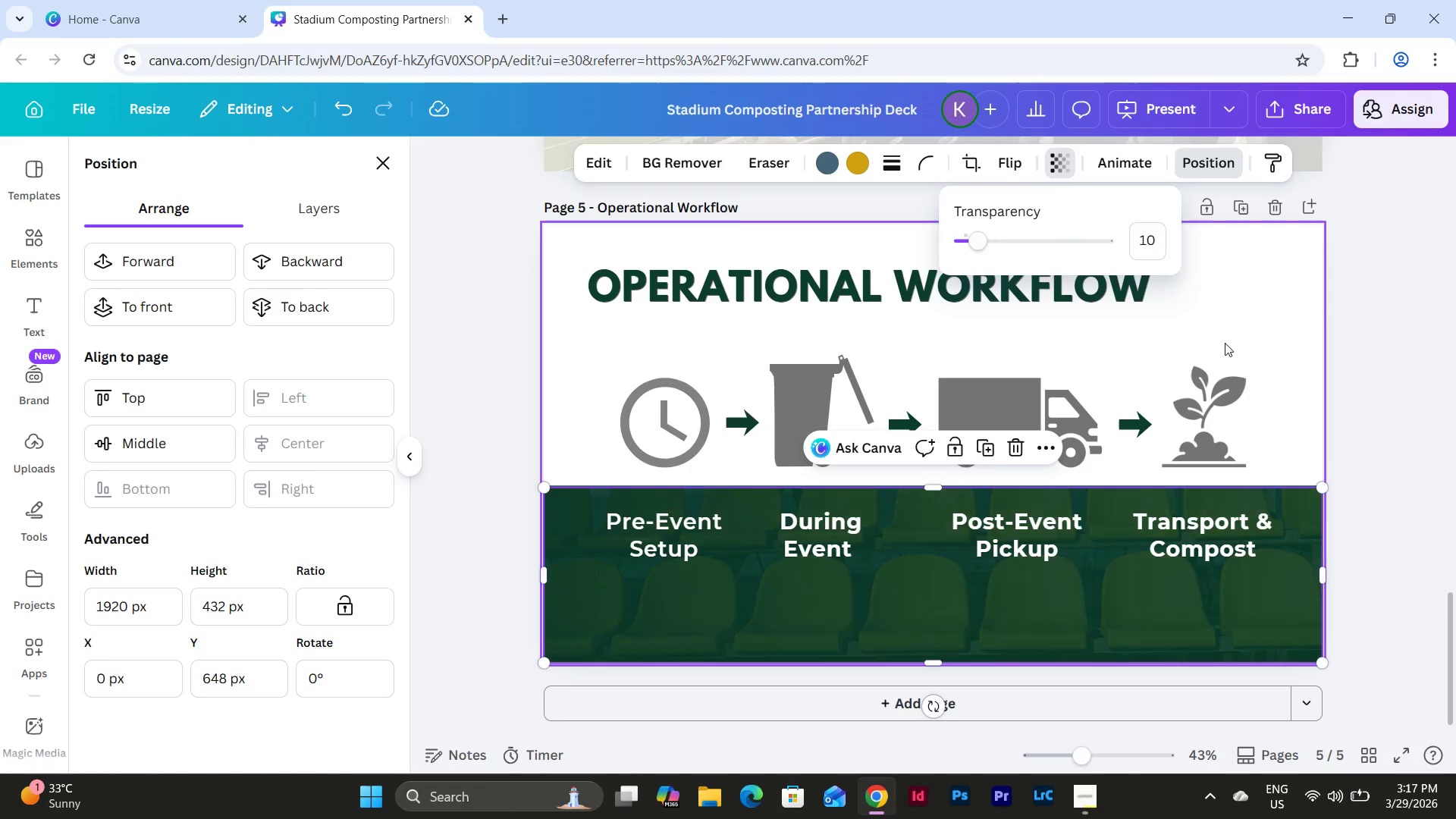 
key(NumpadEnter)
 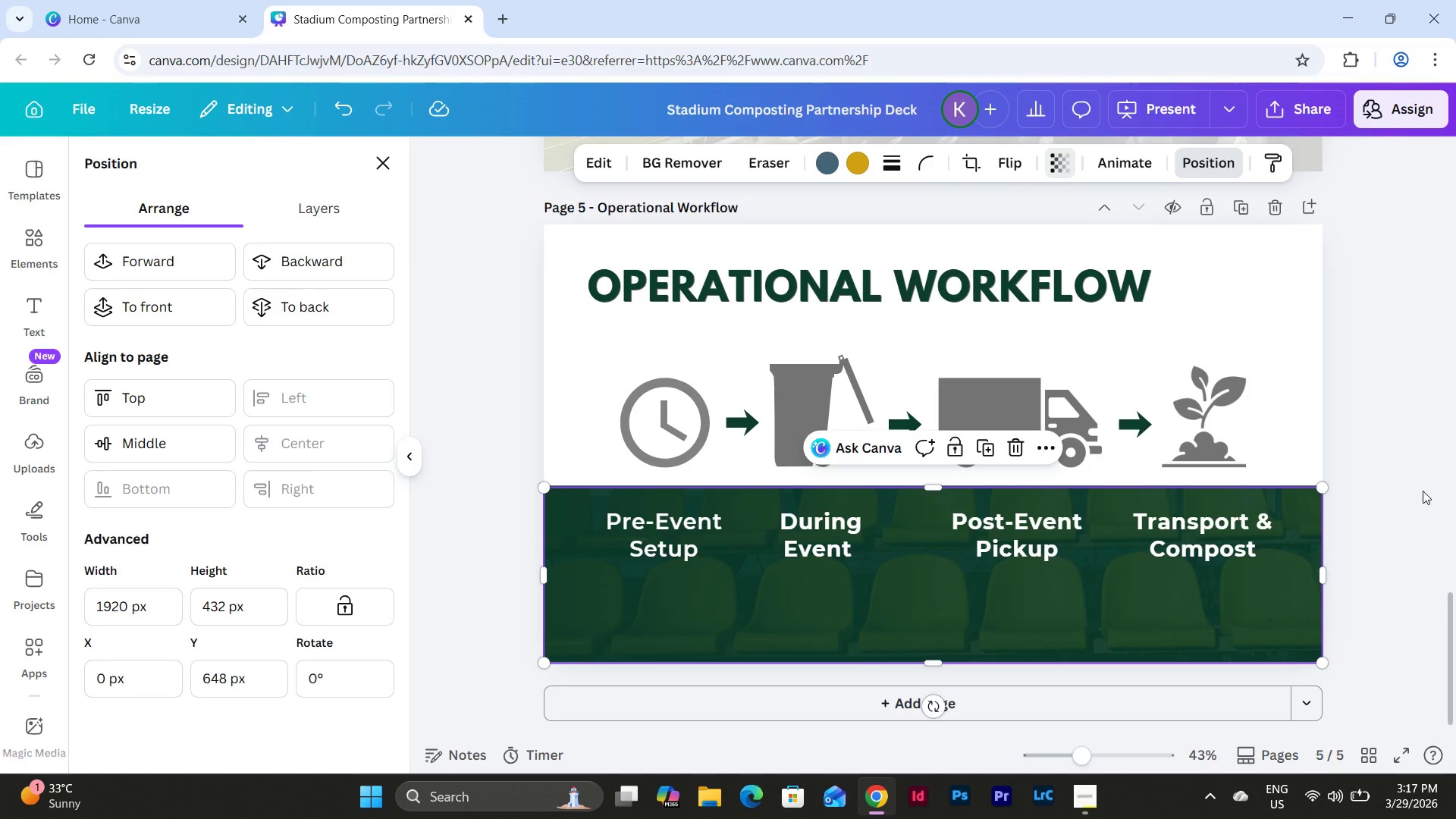 
double_click([1231, 543])
 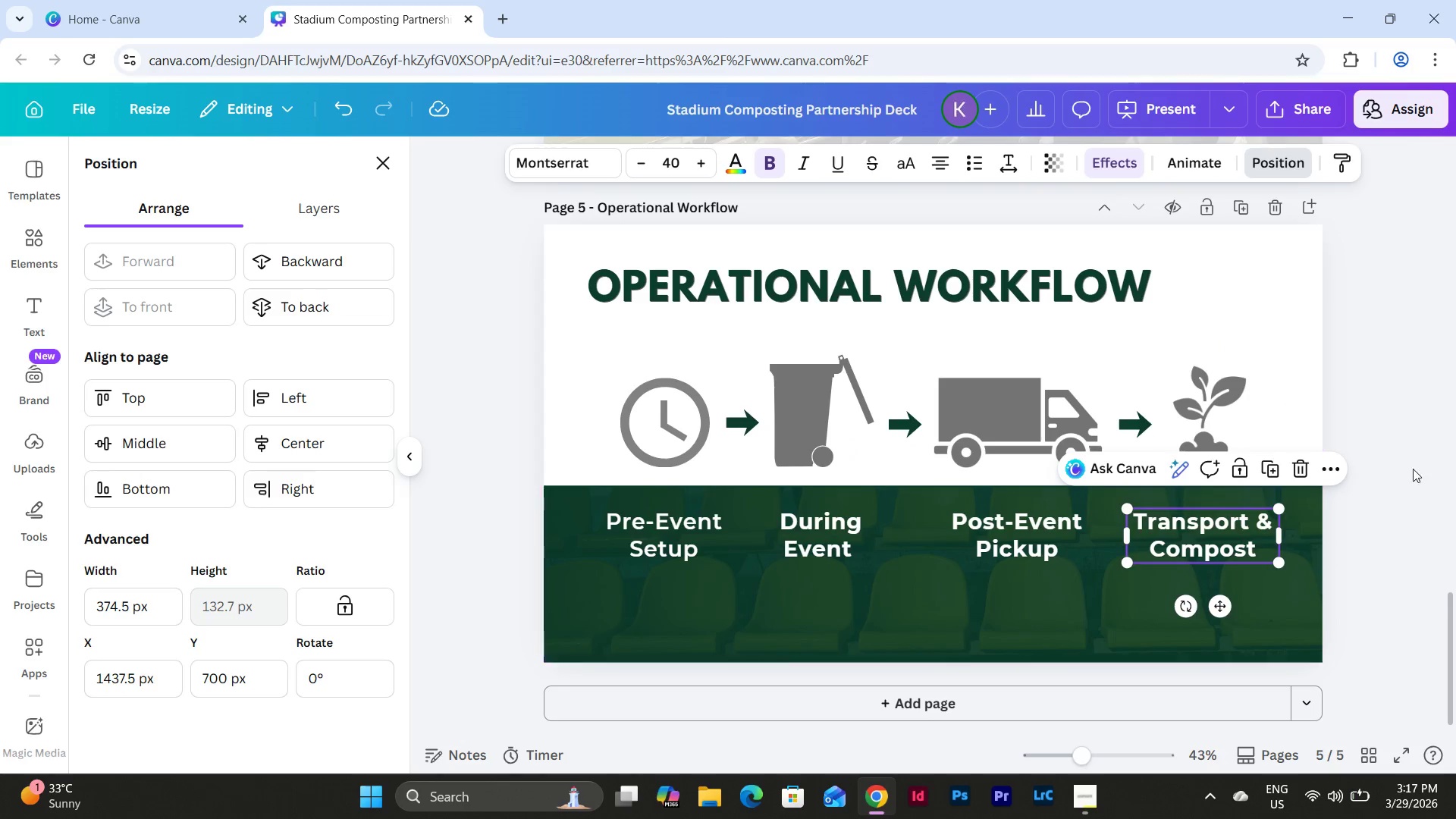 
left_click([1420, 476])
 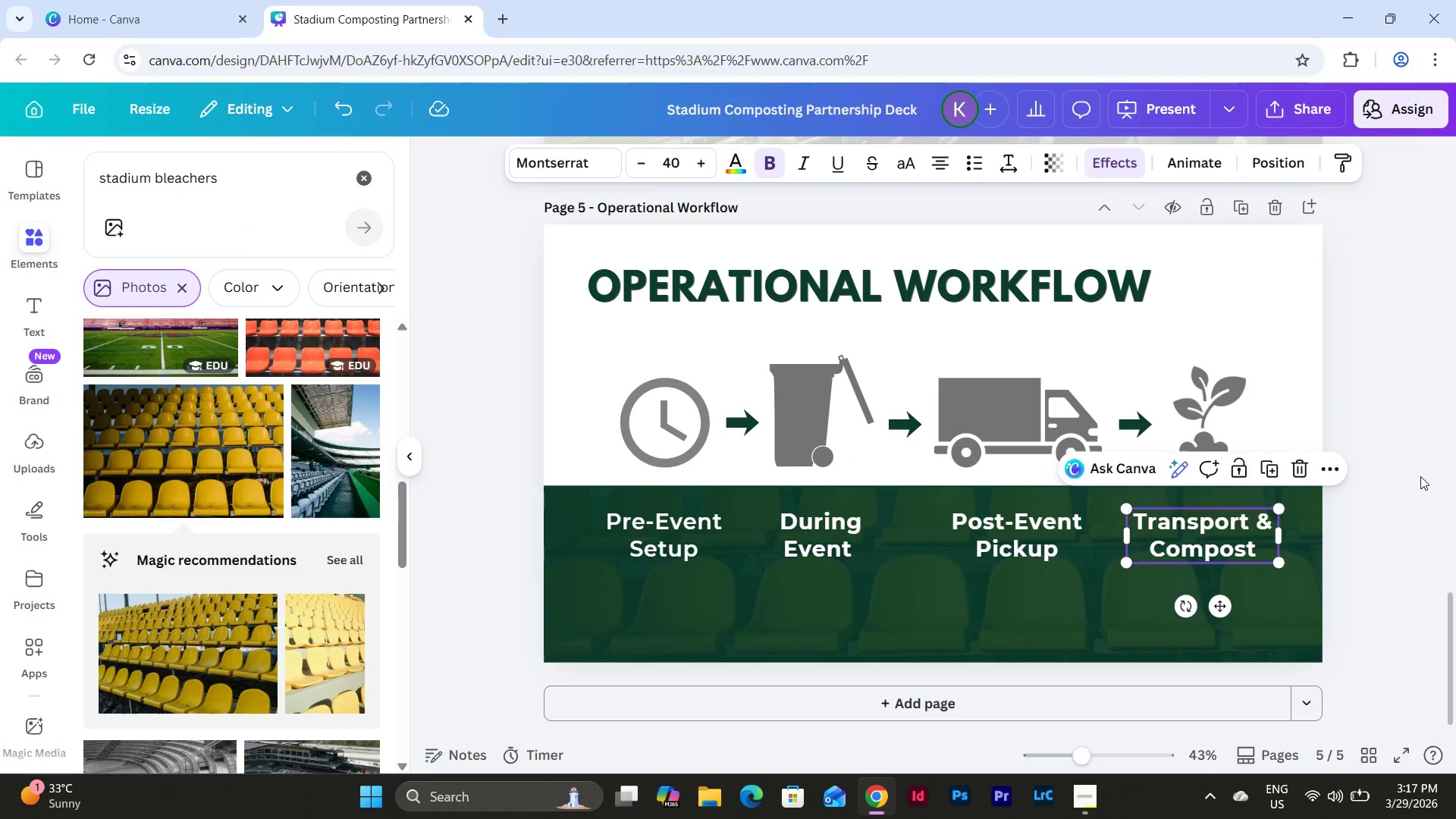 
left_click([1420, 476])
 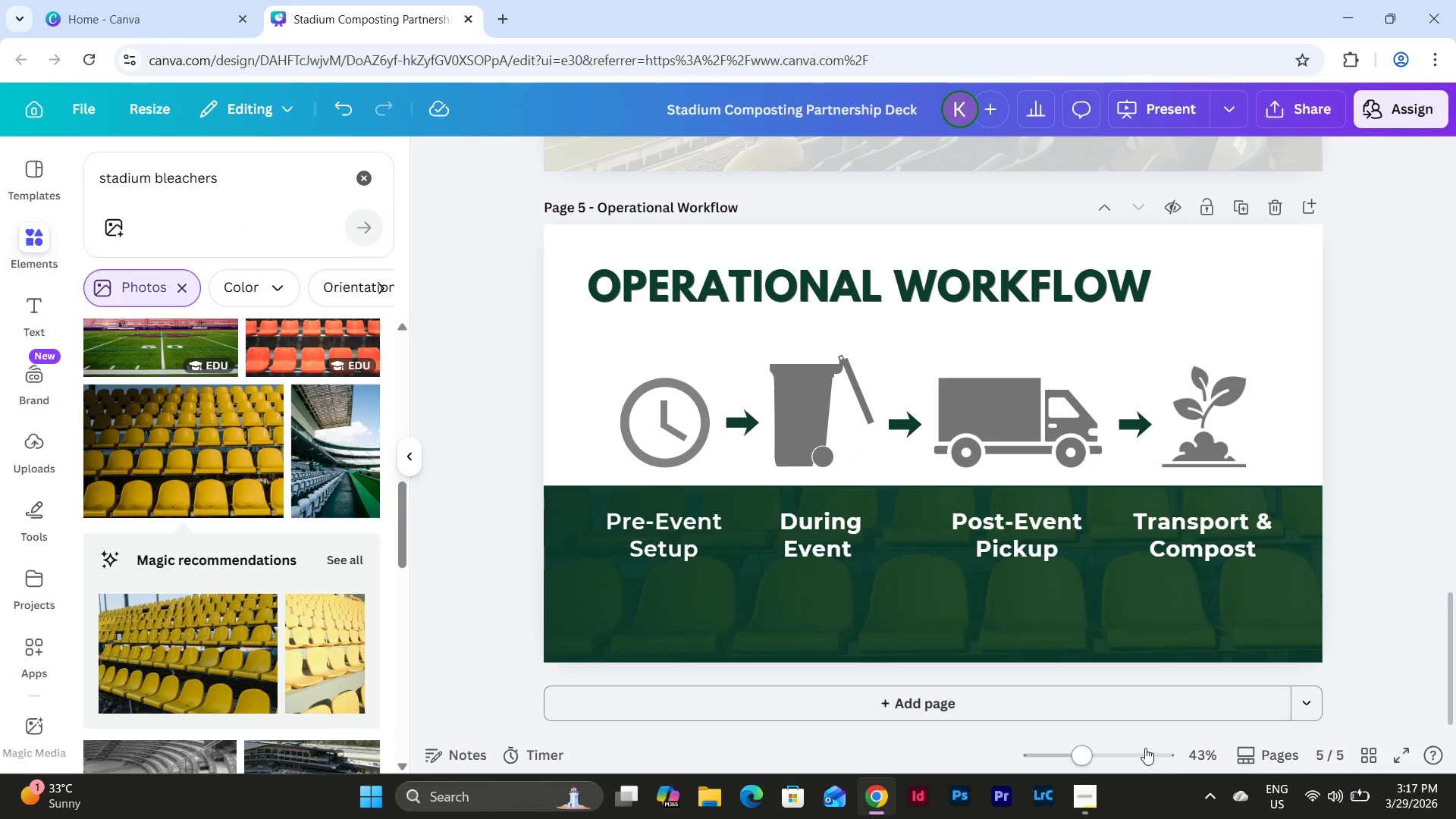 
left_click_drag(start_coordinate=[1081, 752], to_coordinate=[1063, 745])
 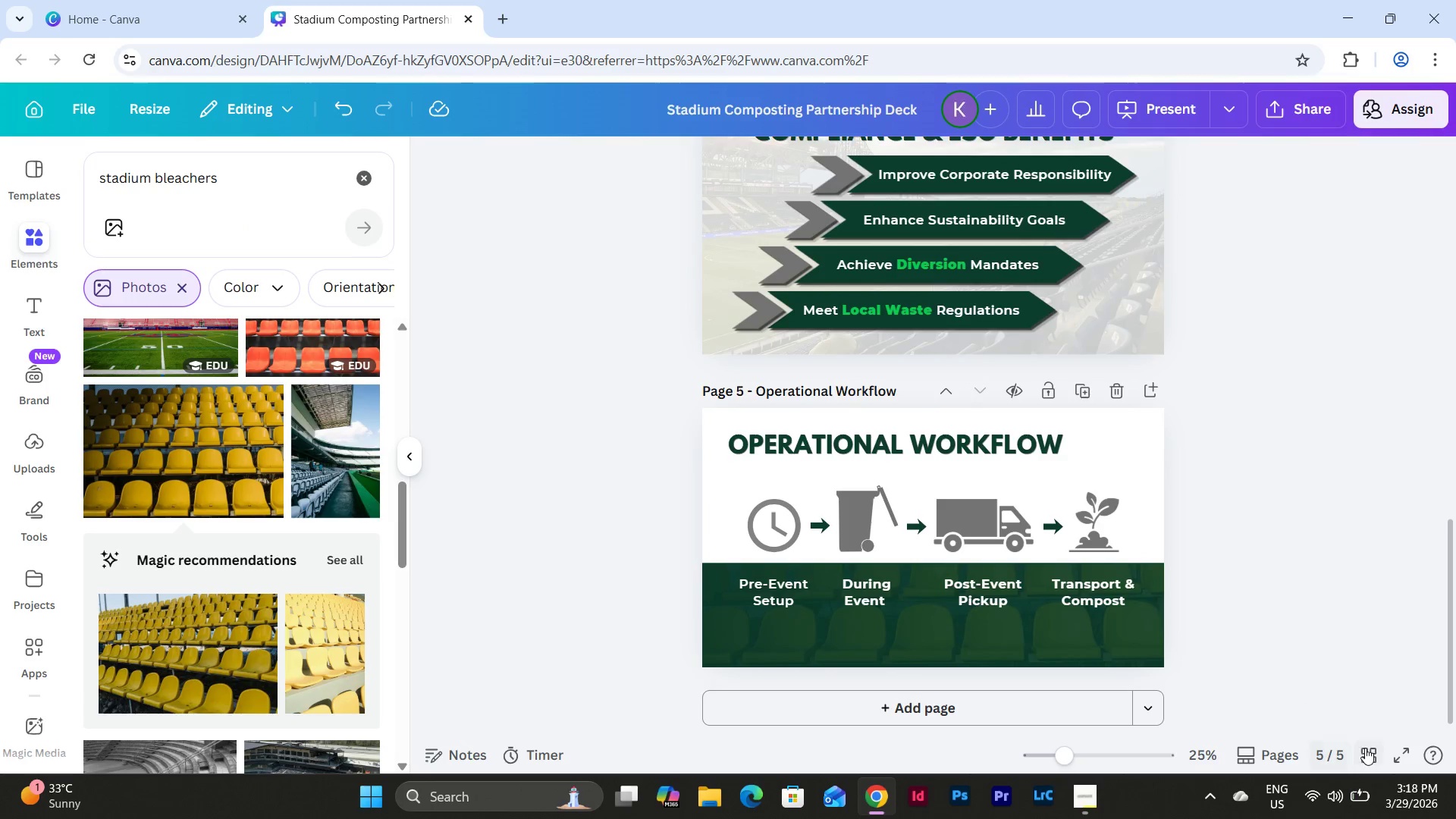 
left_click([1369, 748])
 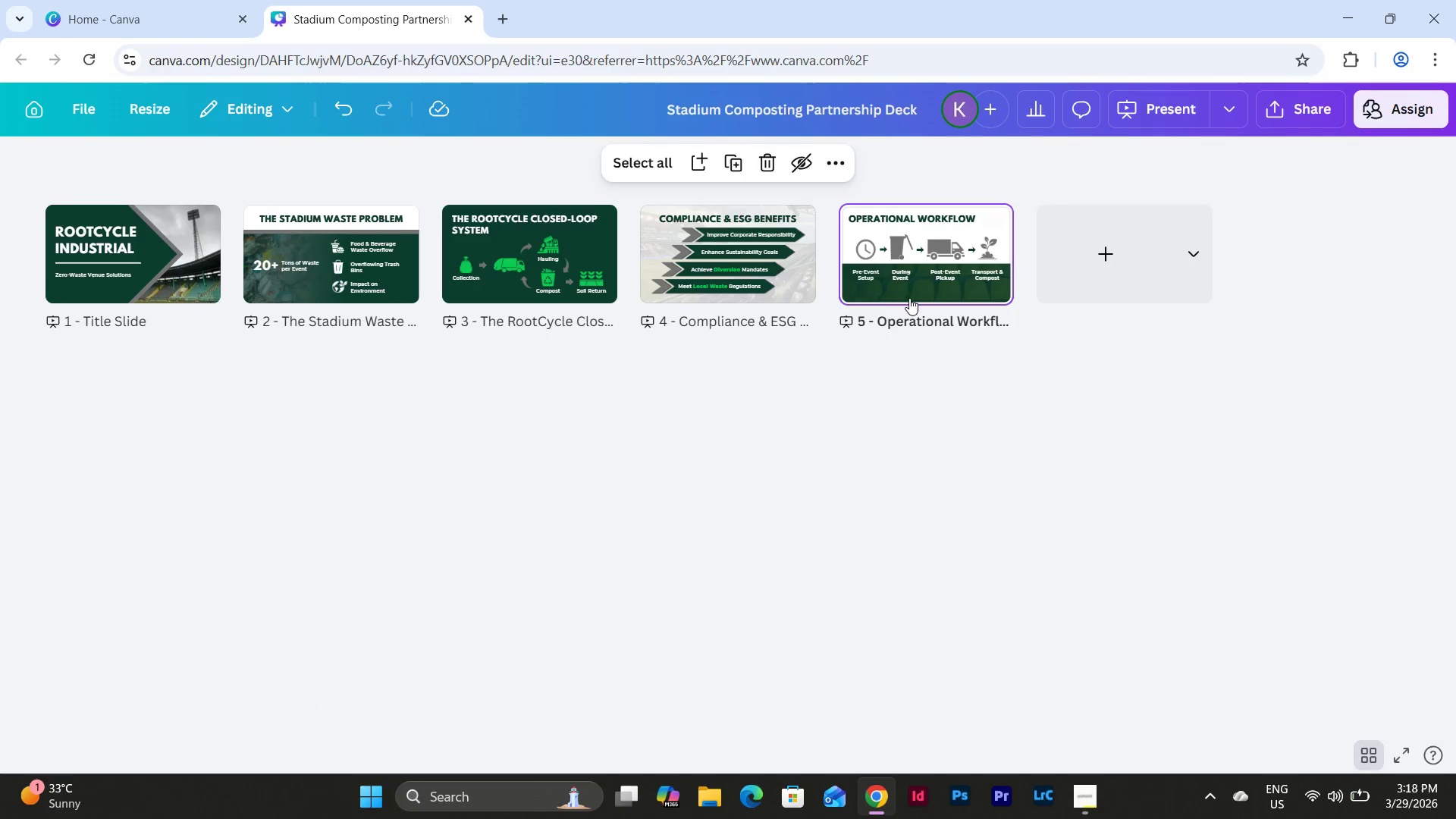 
double_click([895, 289])
 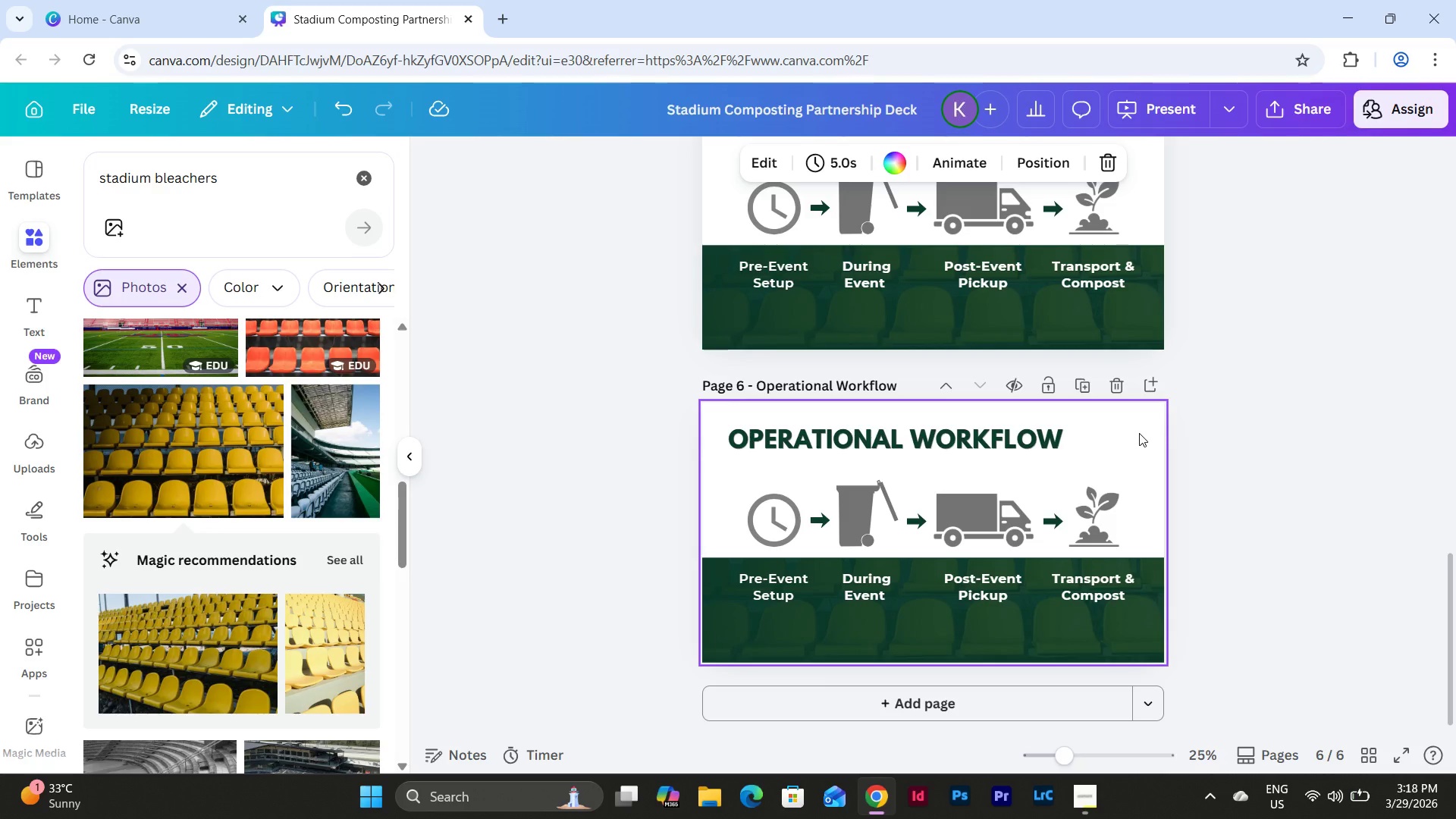 
left_click([1088, 785])